 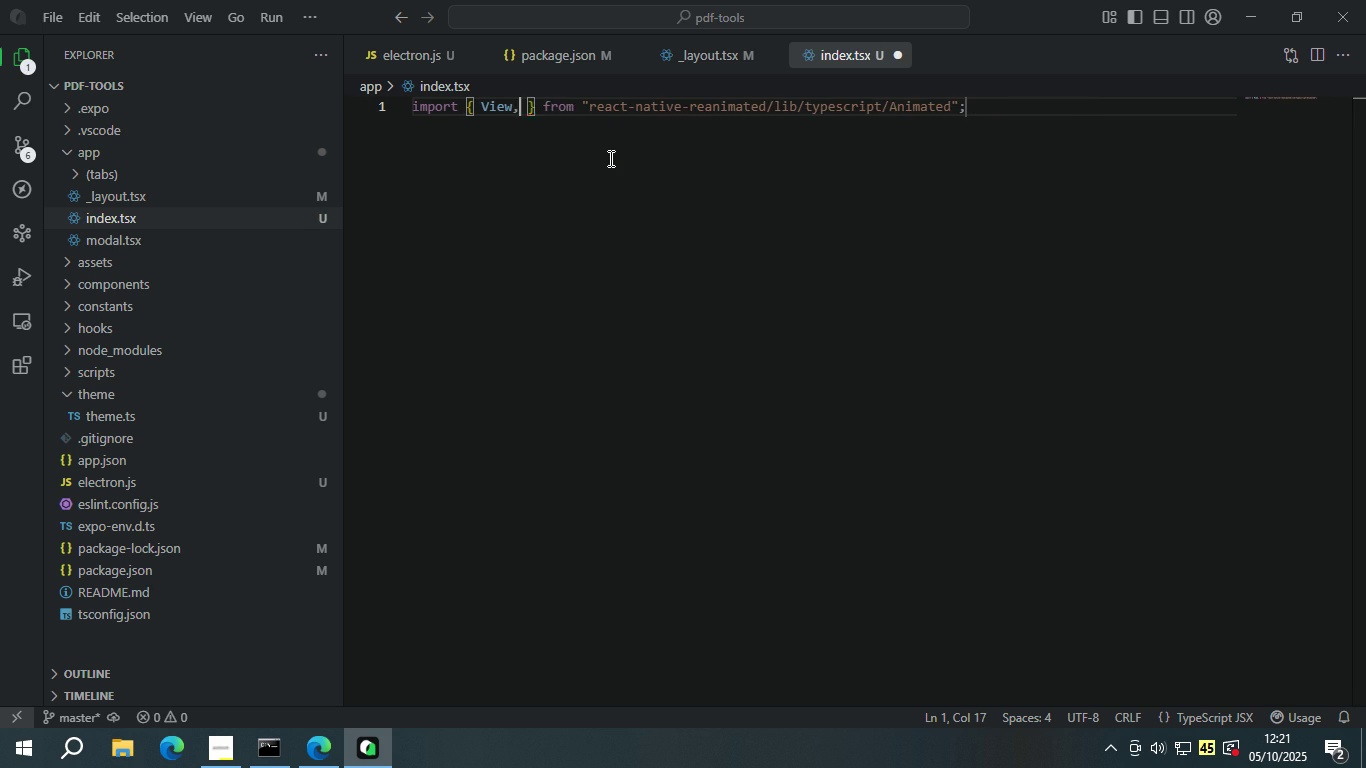 
key(Control+Z)
 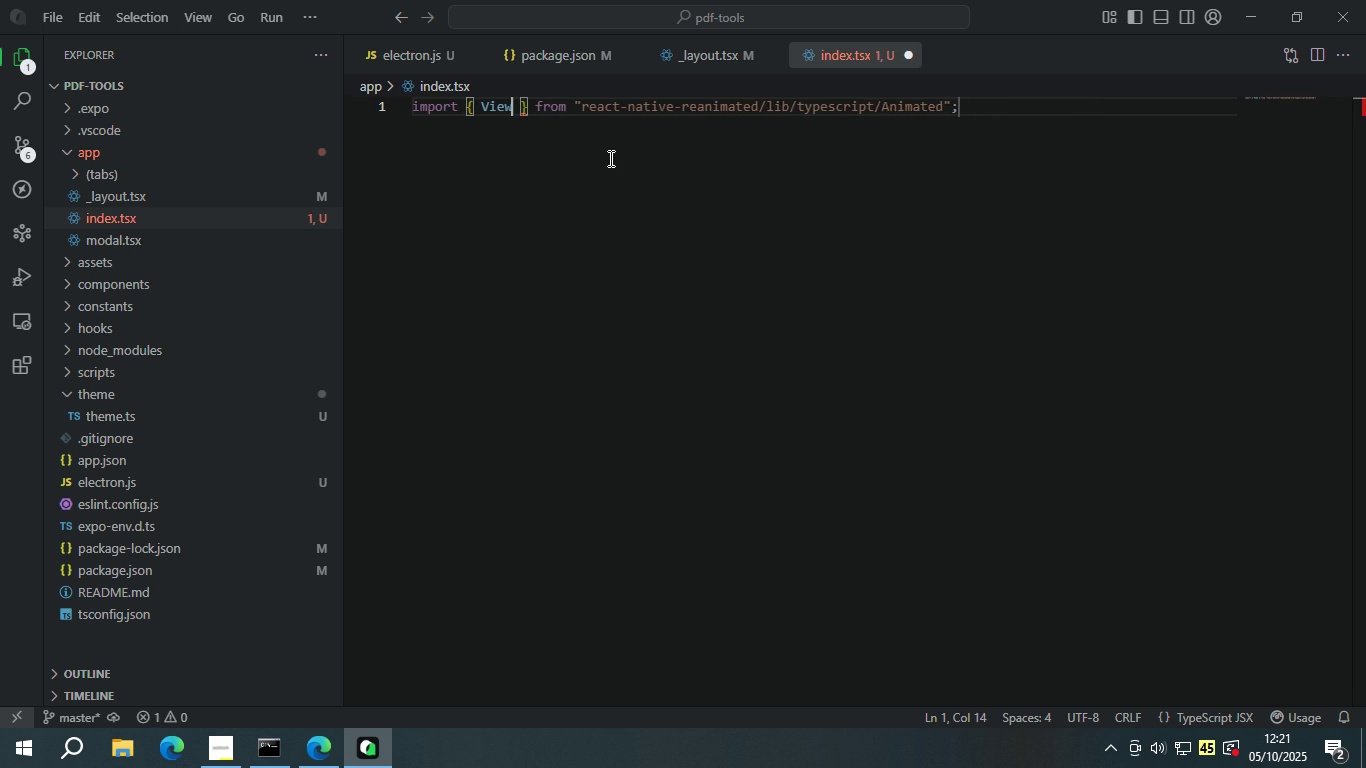 
key(Control+Z)
 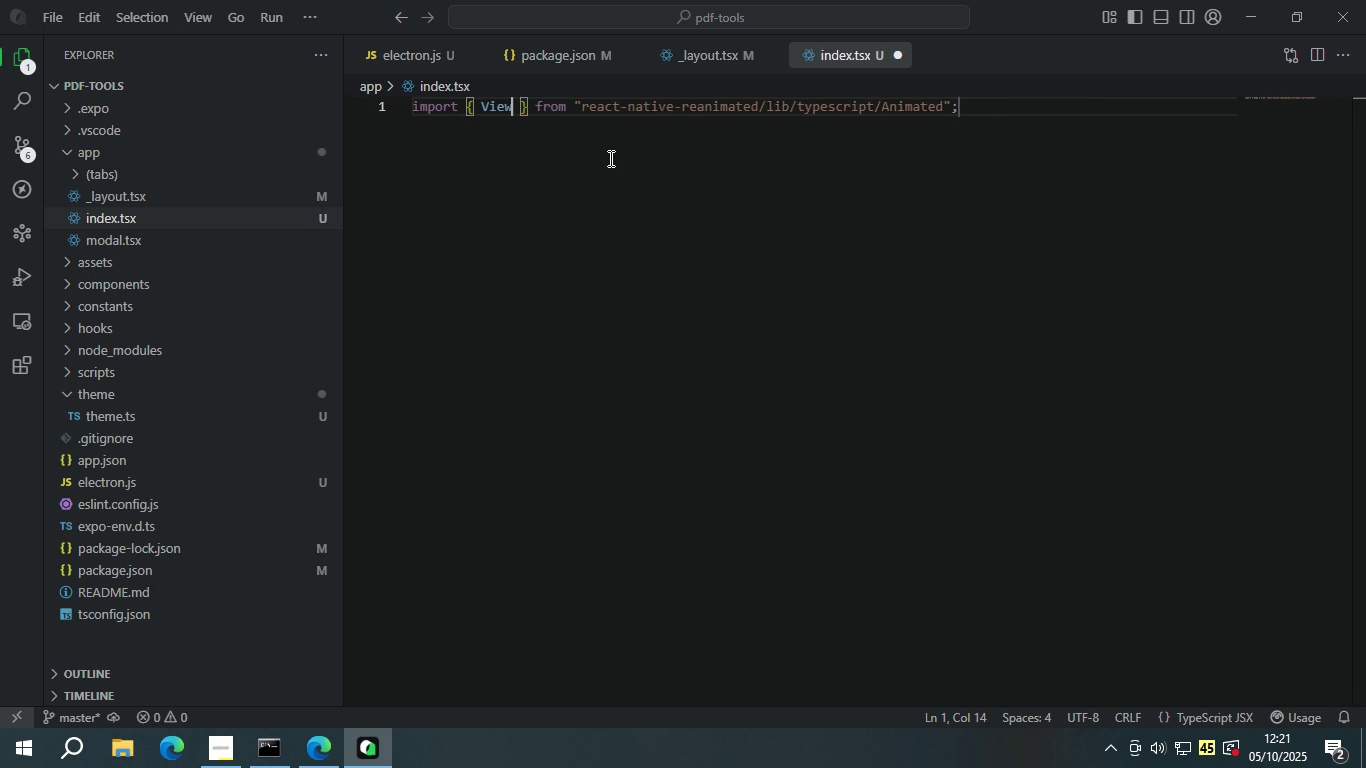 
key(Control+Z)
 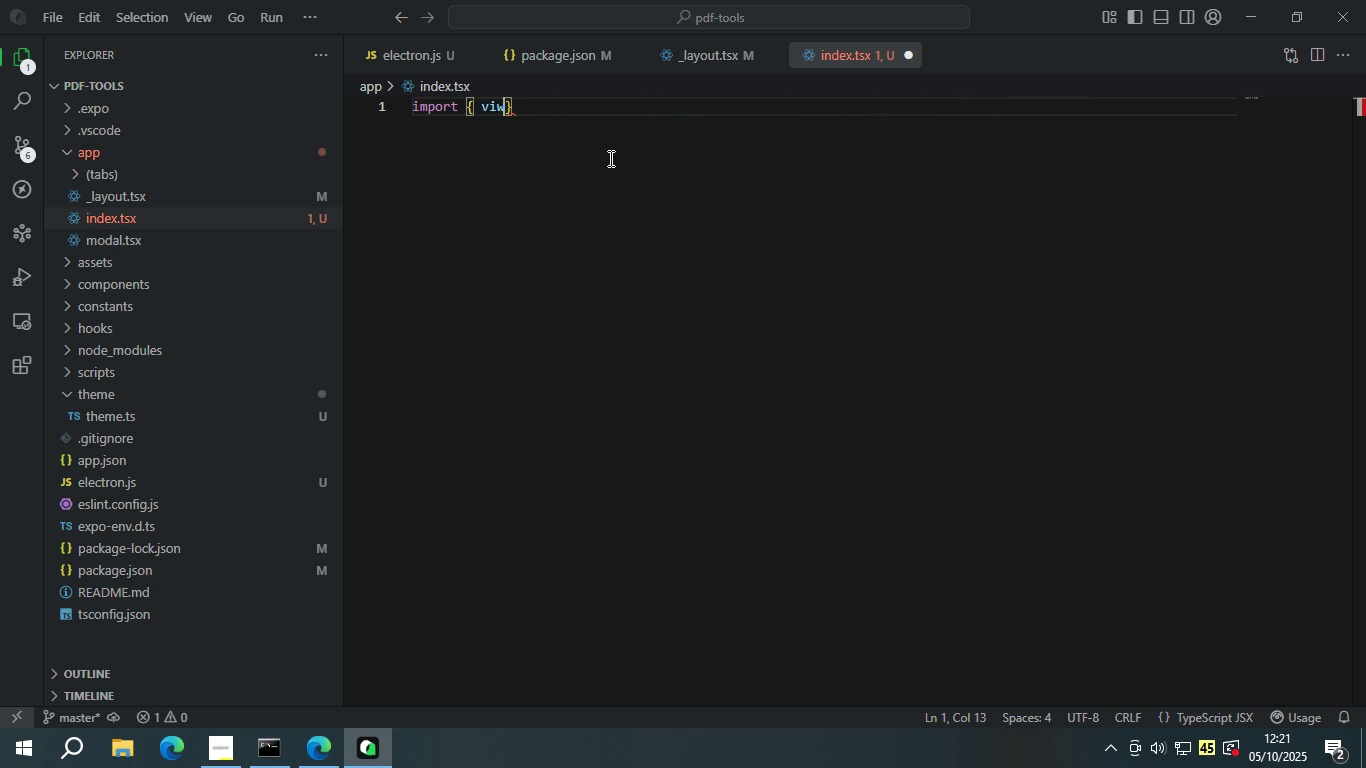 
key(Backspace)
type(ew, Sty)
key(Backspace)
key(Backspace)
key(Backspace)
key(Backspace)
key(Backspace)
key(Backspace)
key(Backspace)
key(Backspace)
key(Backspace)
type(Viw)